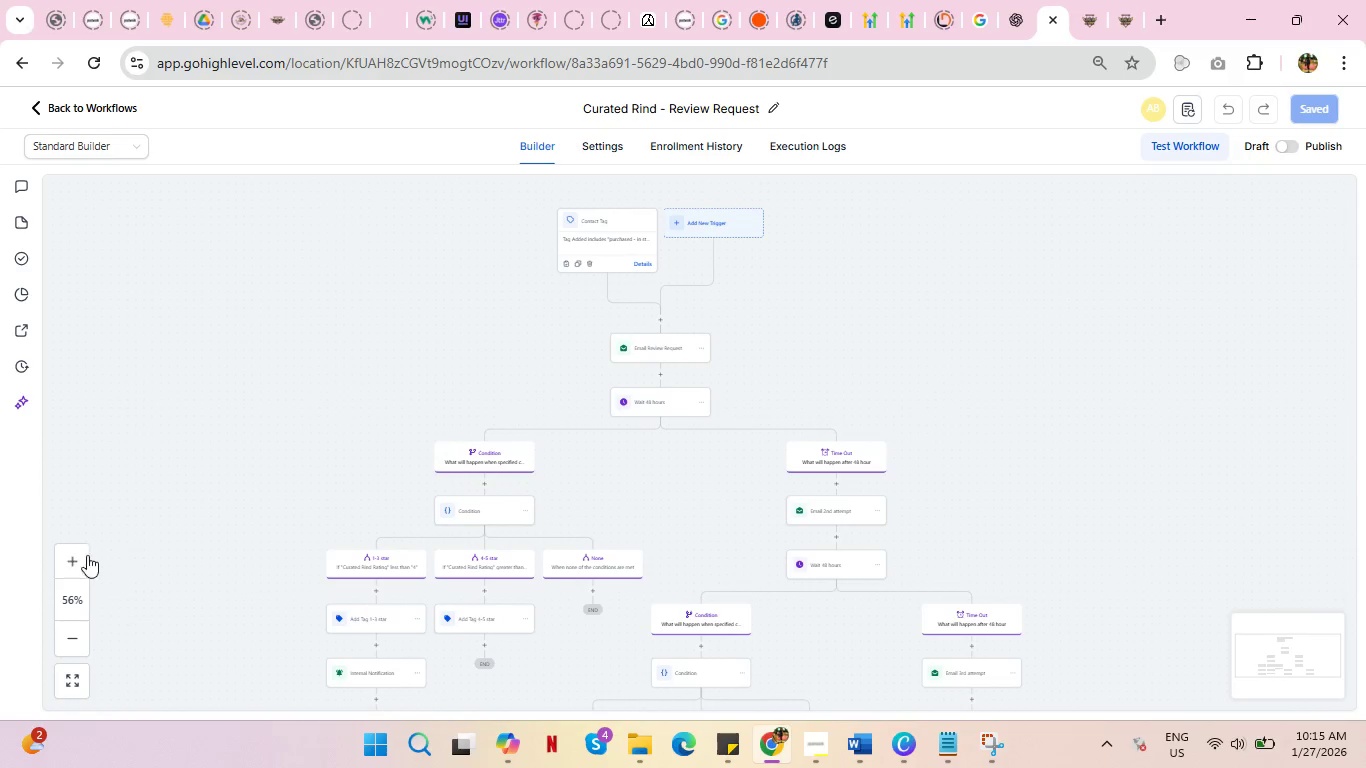 
left_click([74, 560])
 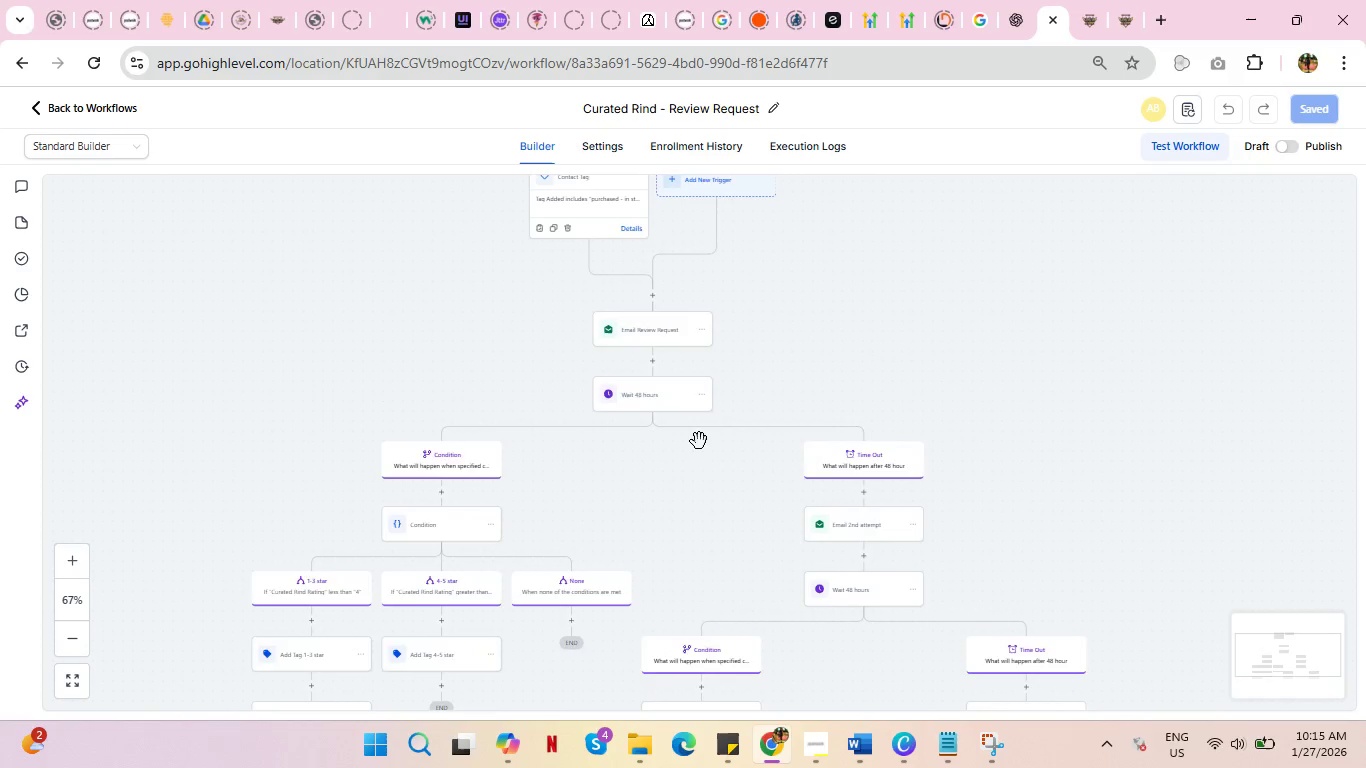 
scroll: coordinate [700, 441], scroll_direction: up, amount: 1.0
 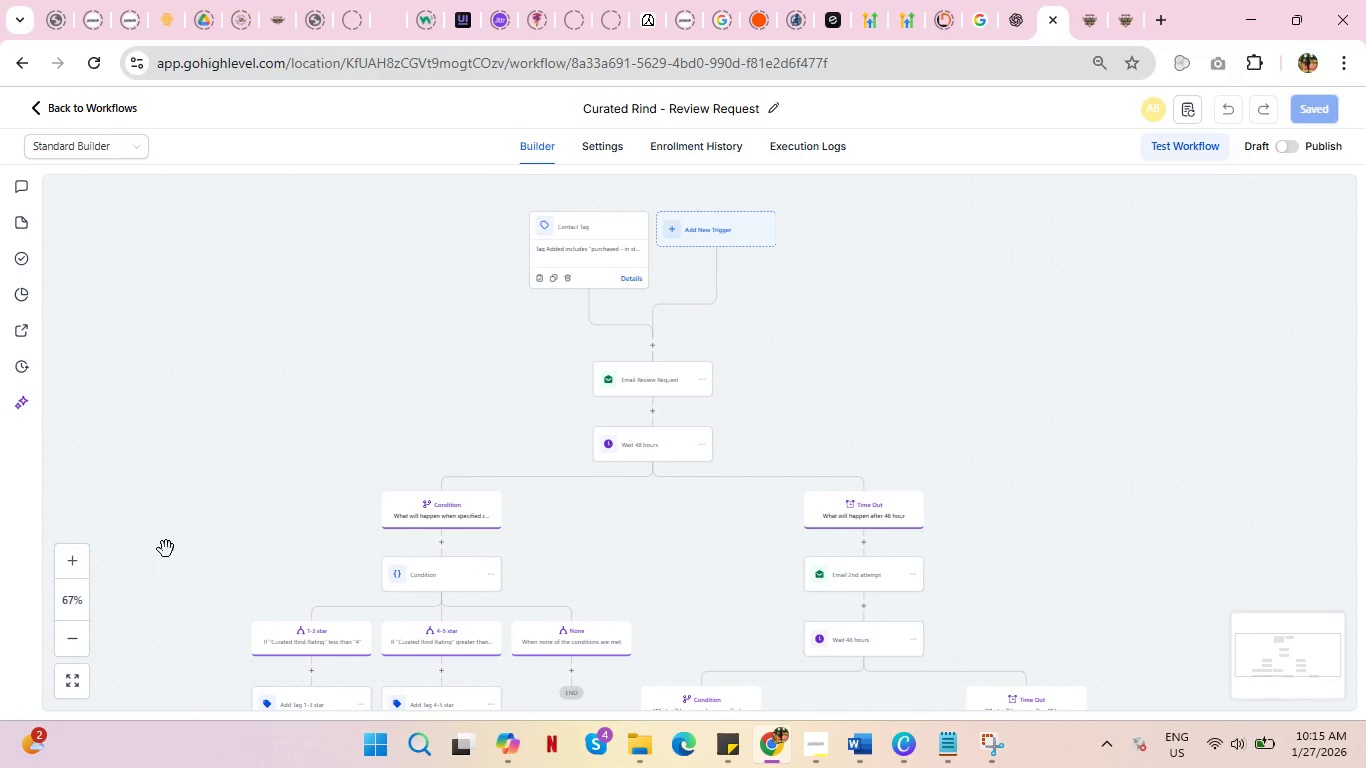 
double_click([79, 563])
 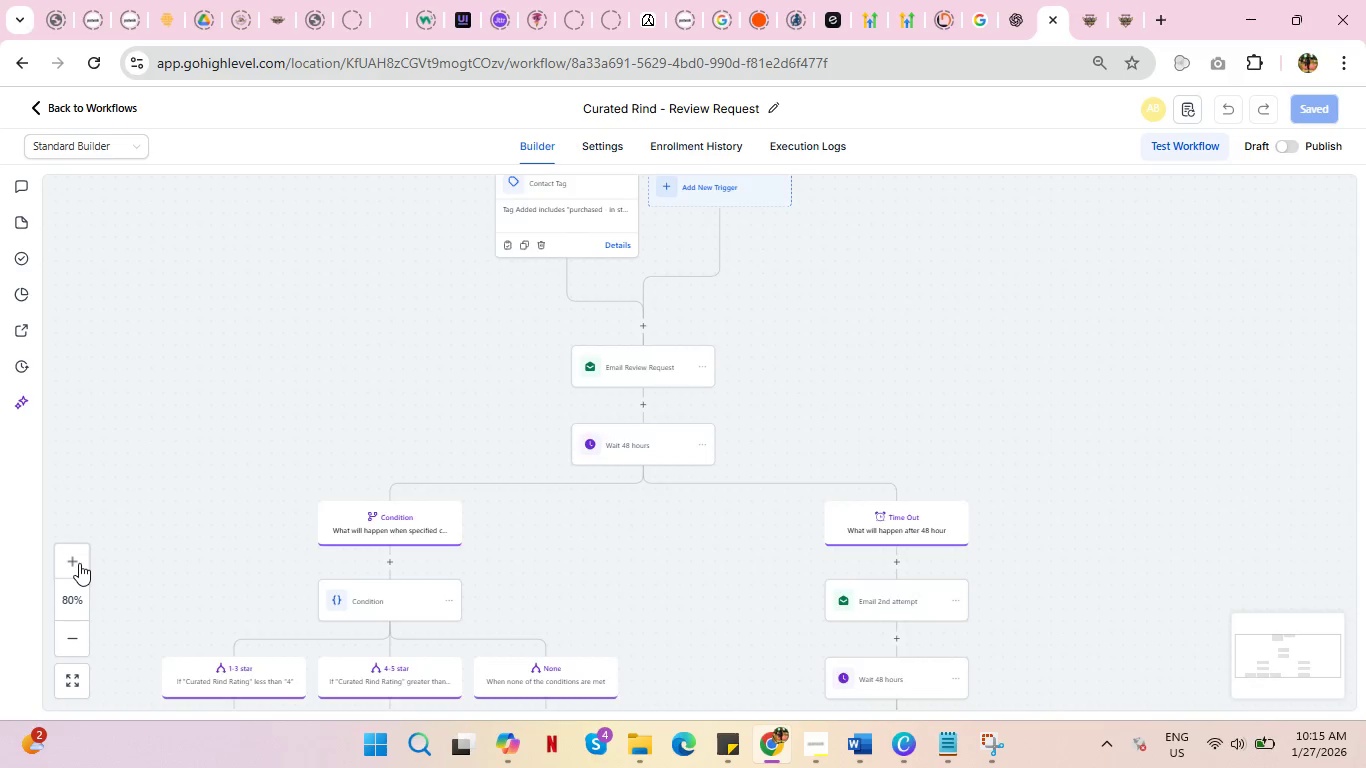 
triple_click([79, 563])
 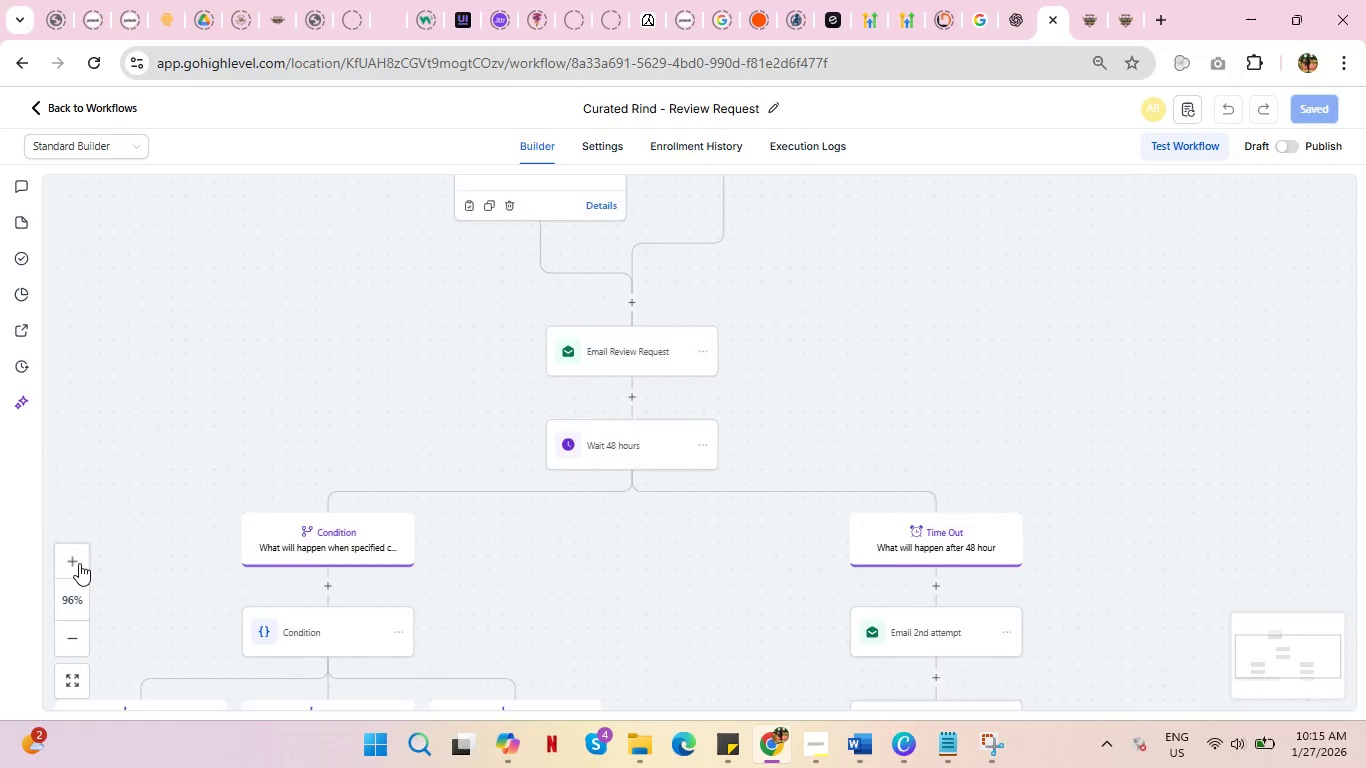 
triple_click([79, 563])
 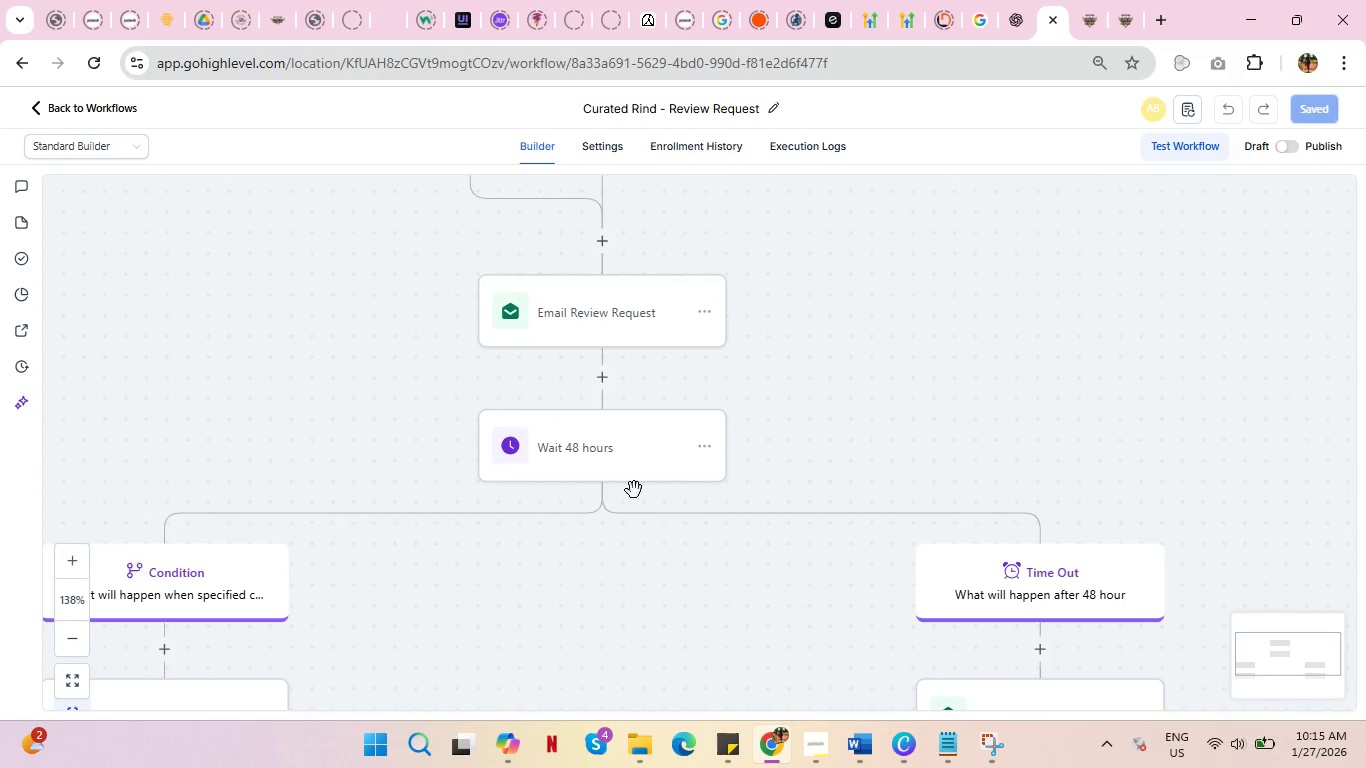 
scroll: coordinate [652, 487], scroll_direction: up, amount: 3.0
 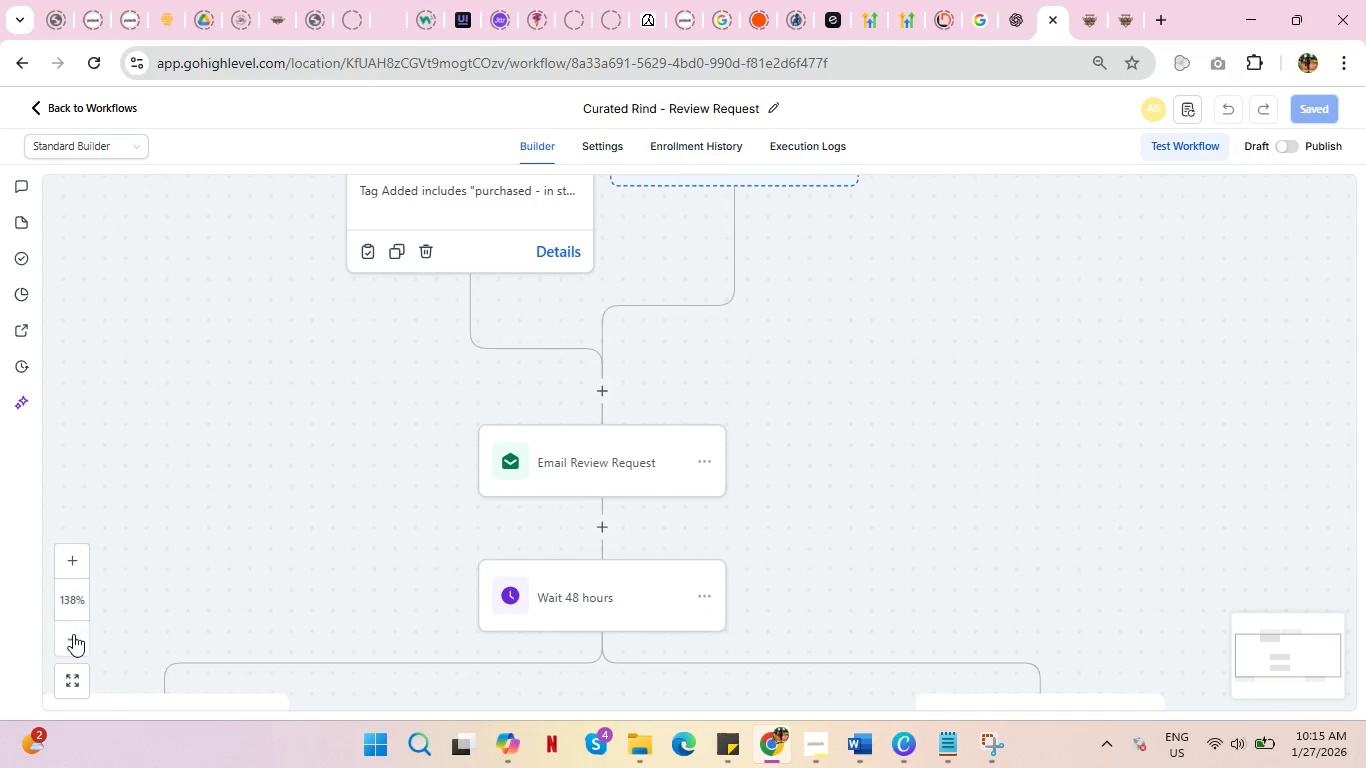 
double_click([73, 634])
 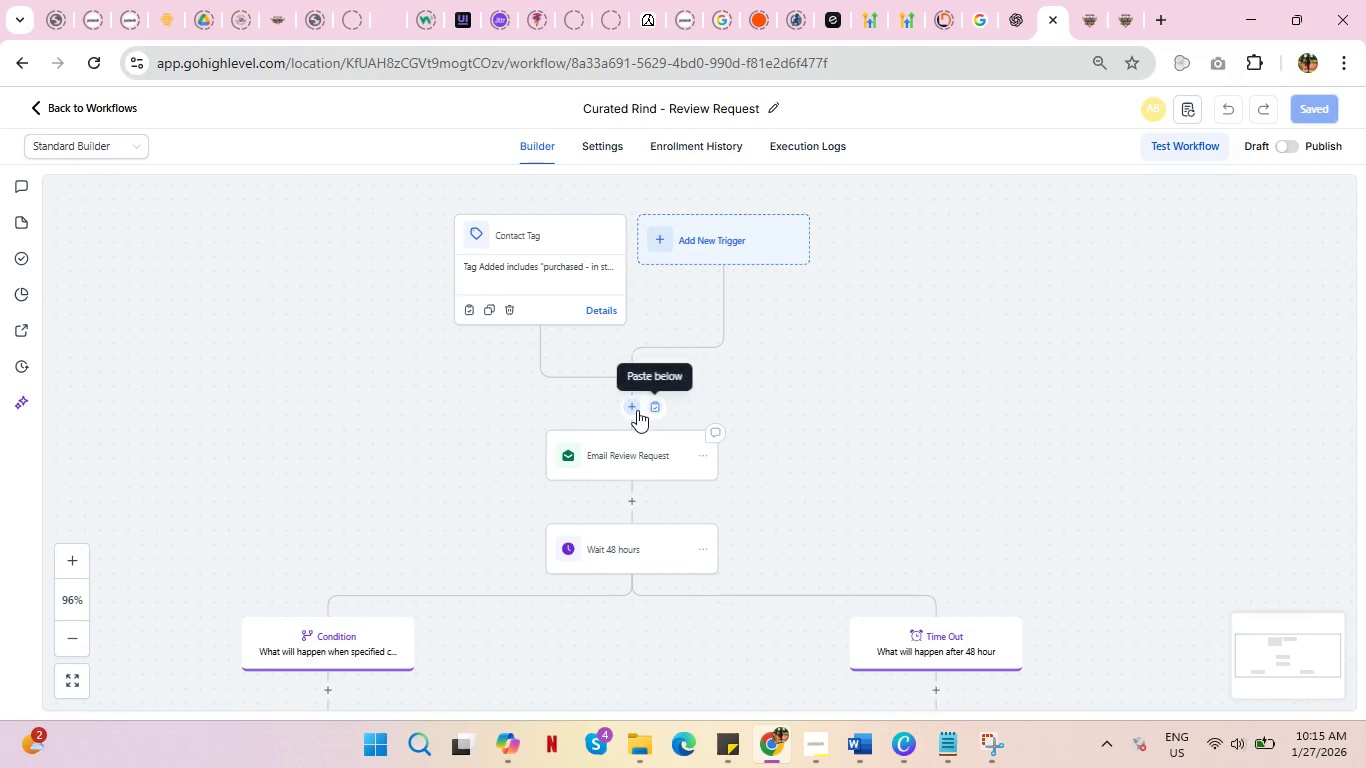 
left_click([633, 407])
 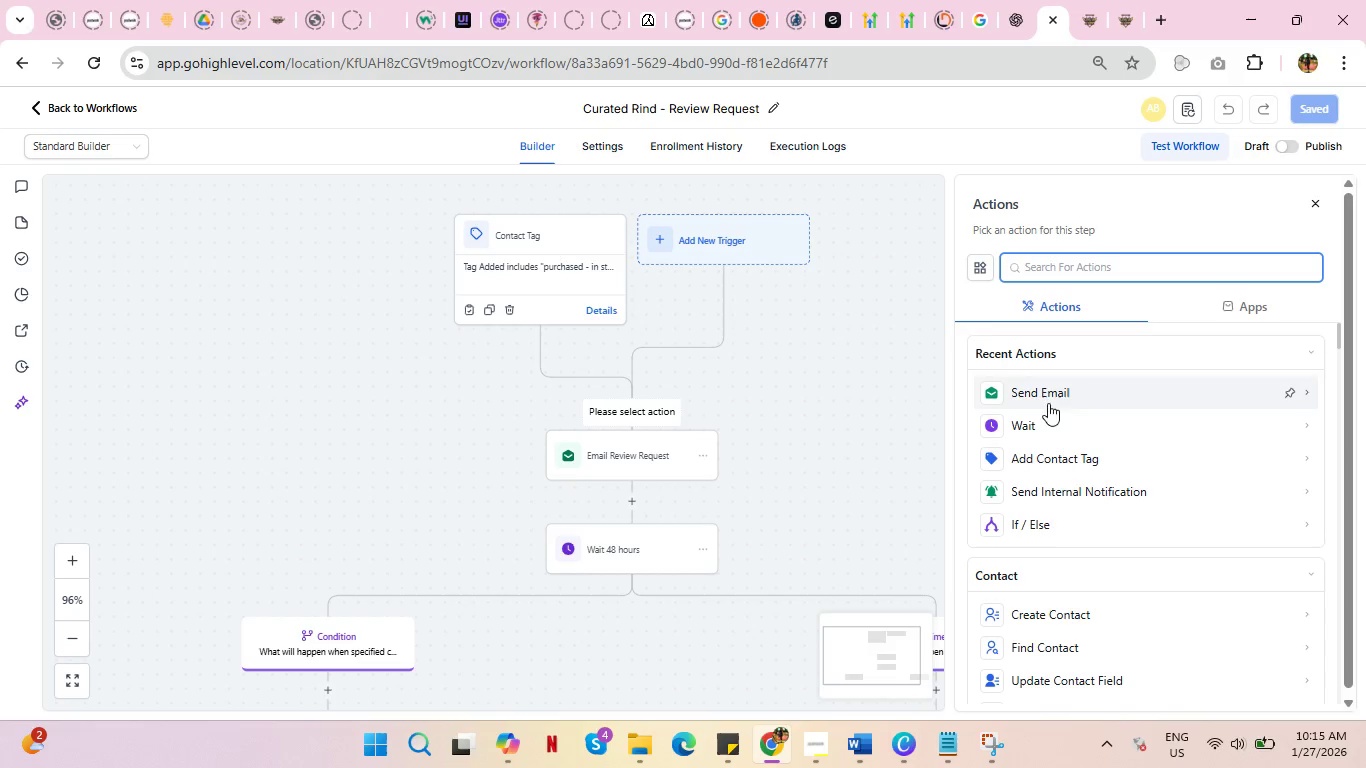 
left_click([1054, 421])
 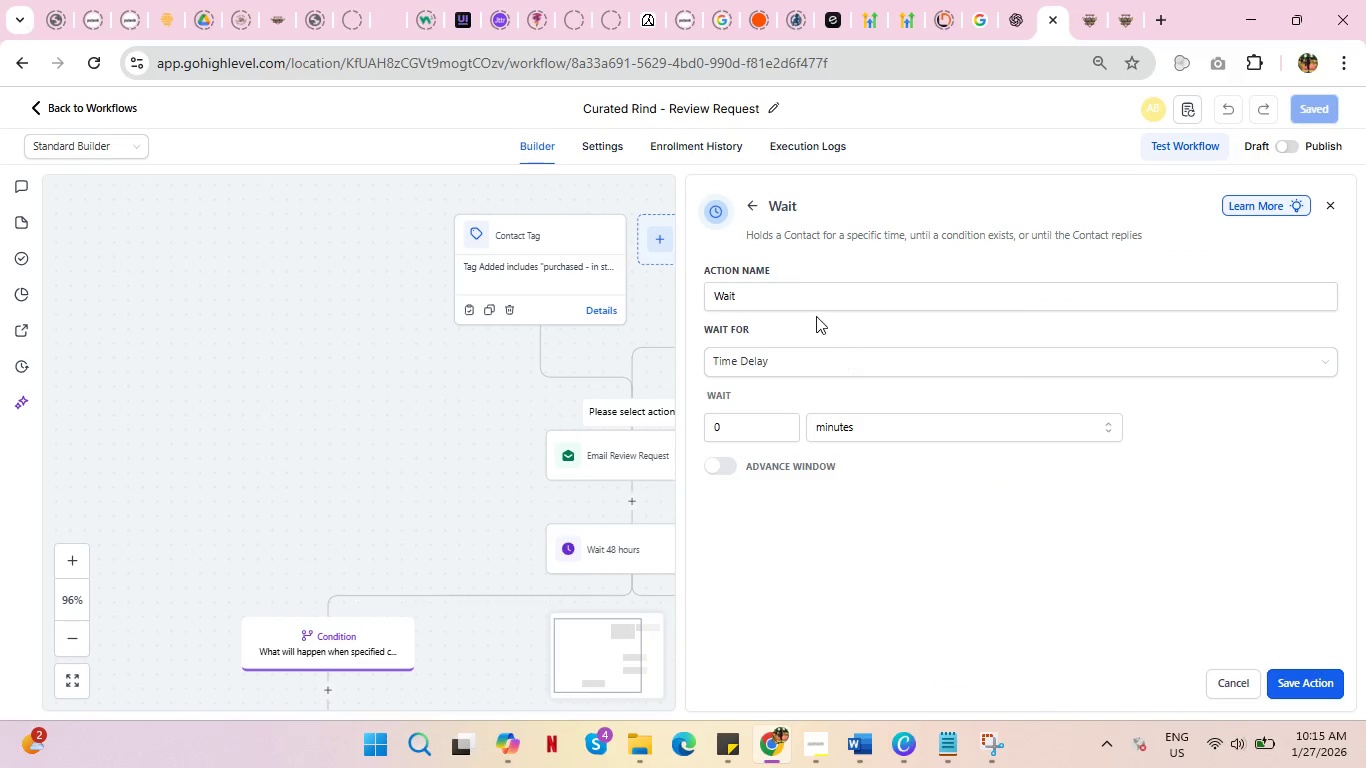 
left_click([814, 298])
 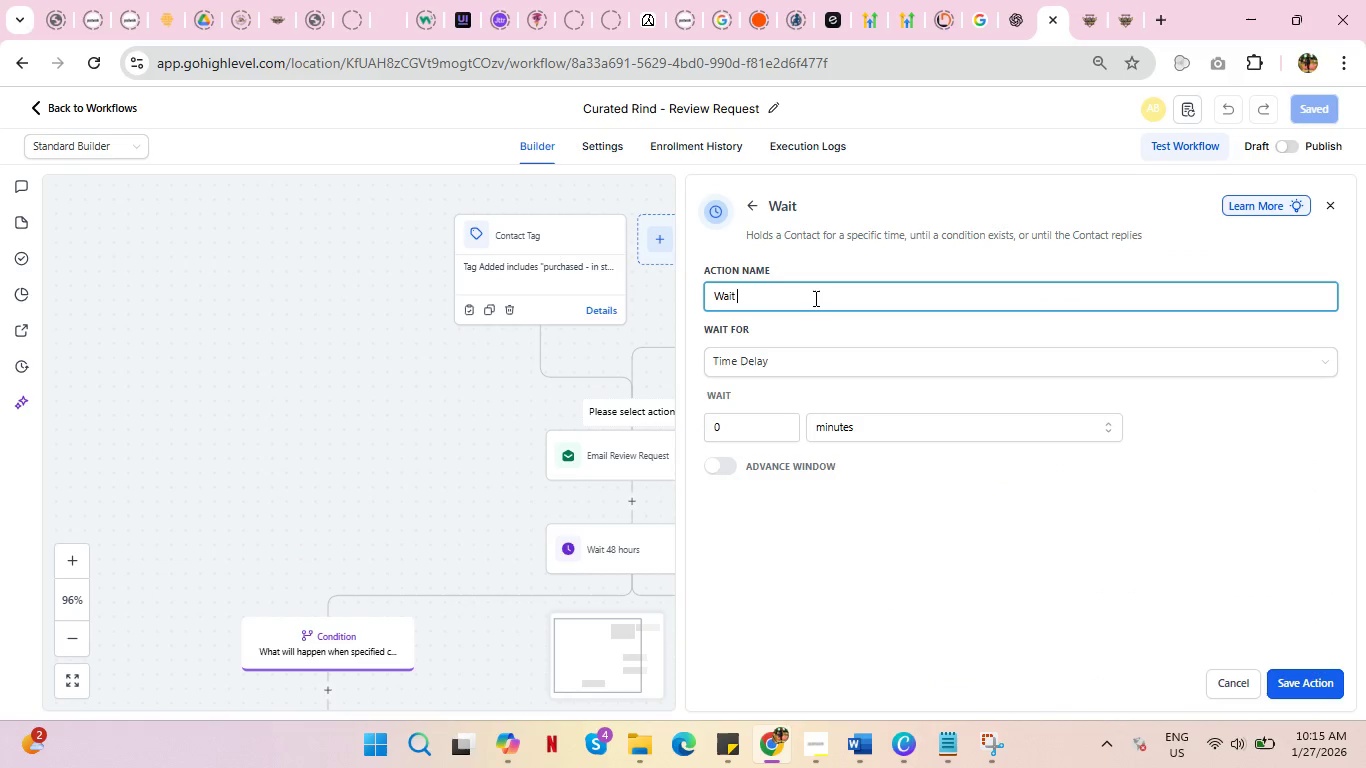 
type( 2 hours)
 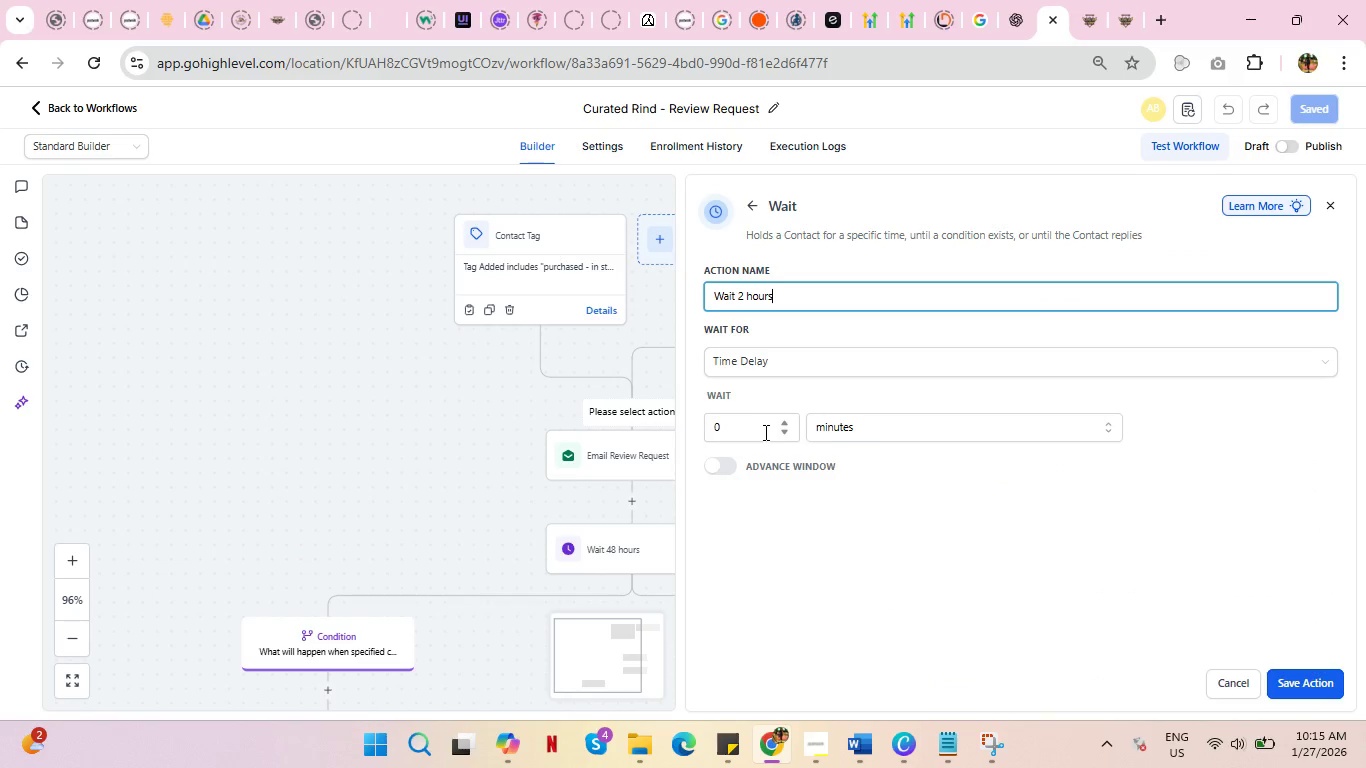 
left_click([856, 425])
 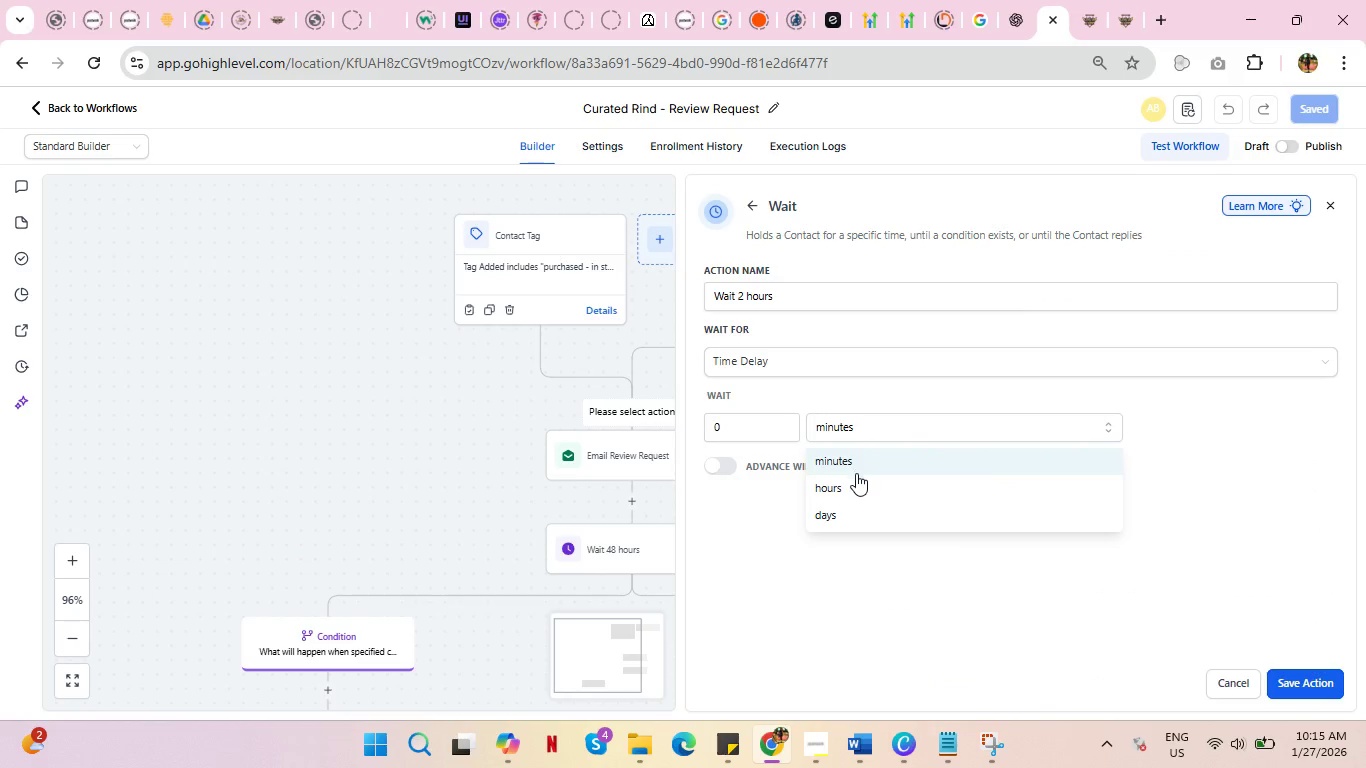 
left_click([857, 477])
 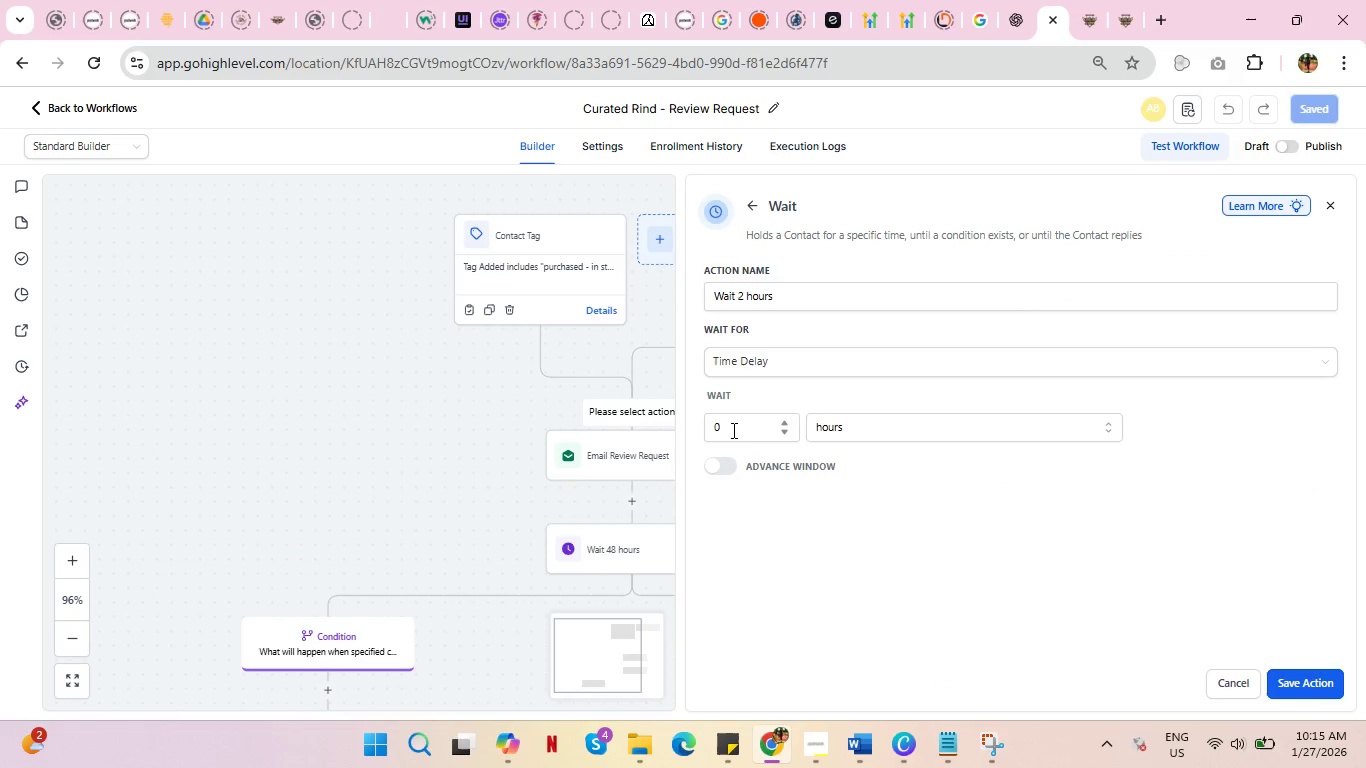 
double_click([732, 430])
 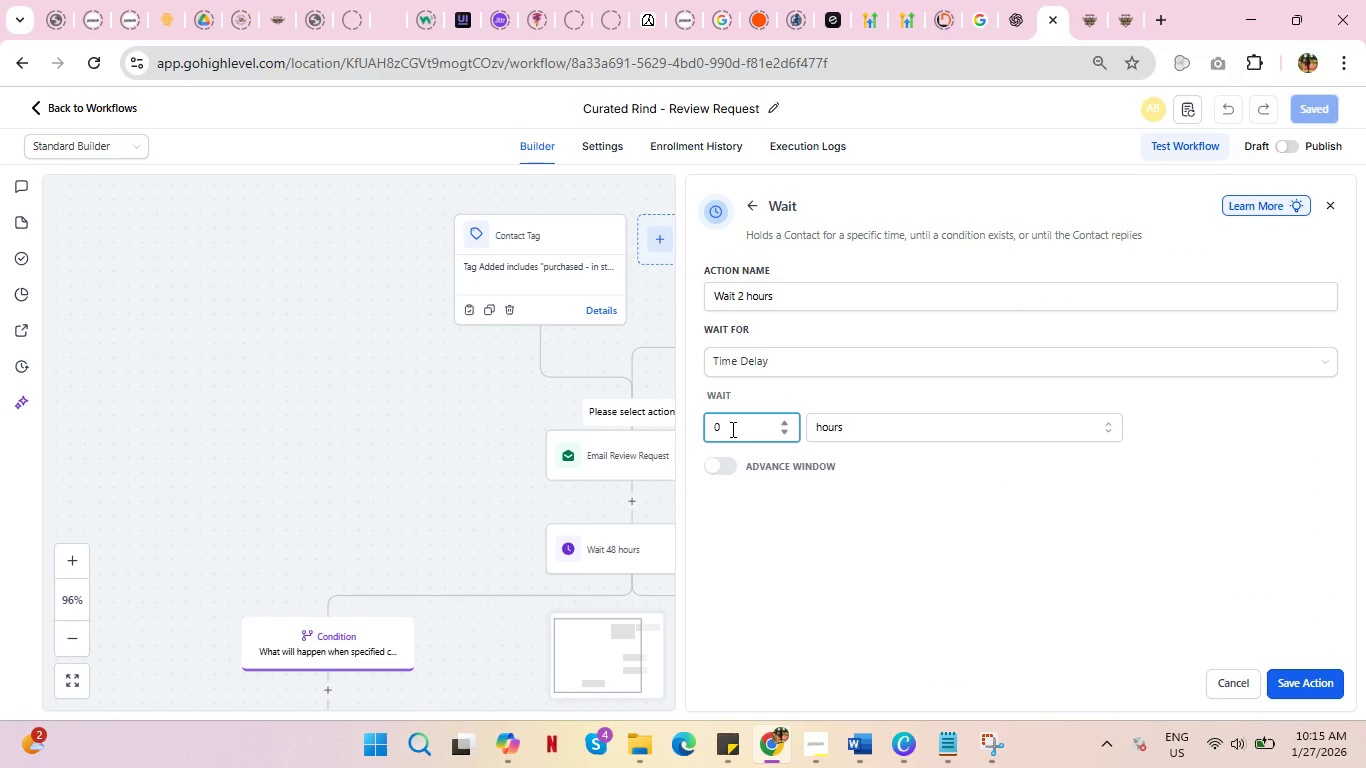 
key(Backspace)
 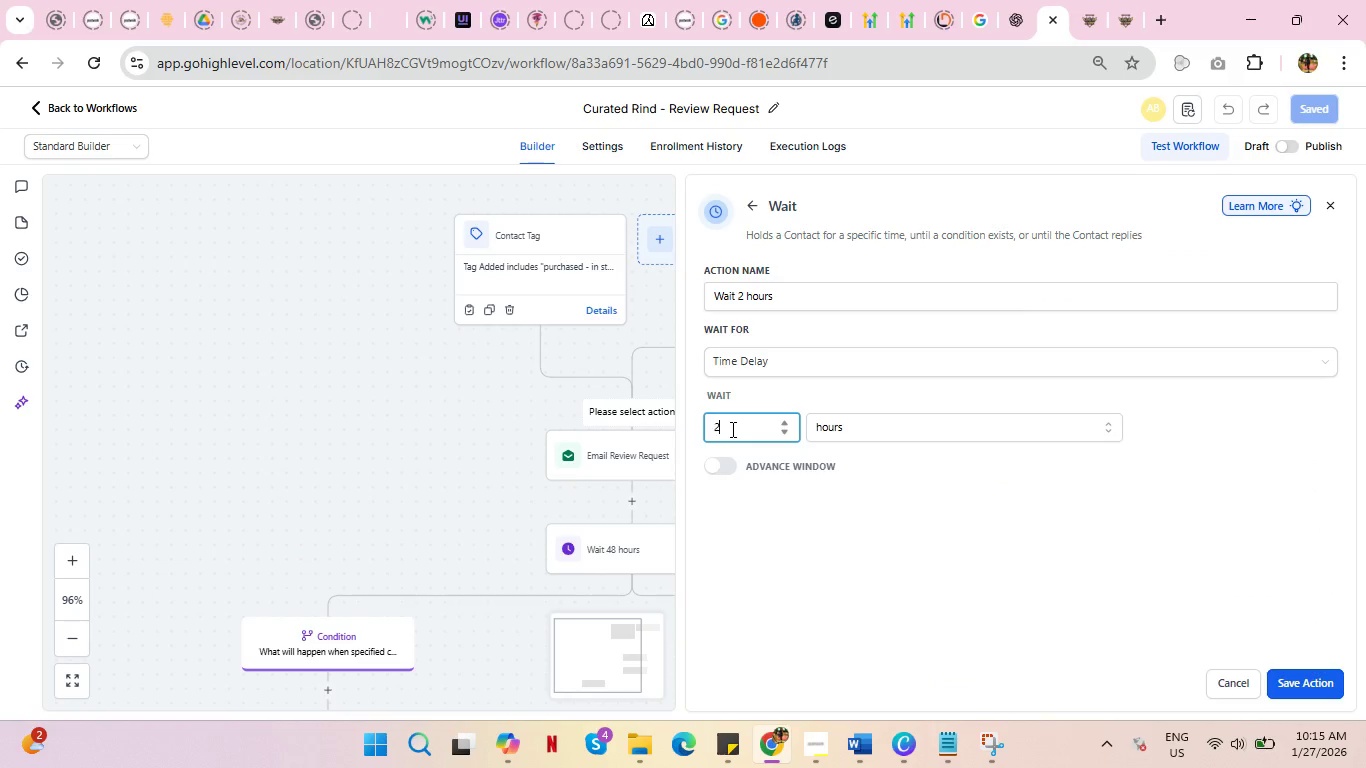 
key(2)
 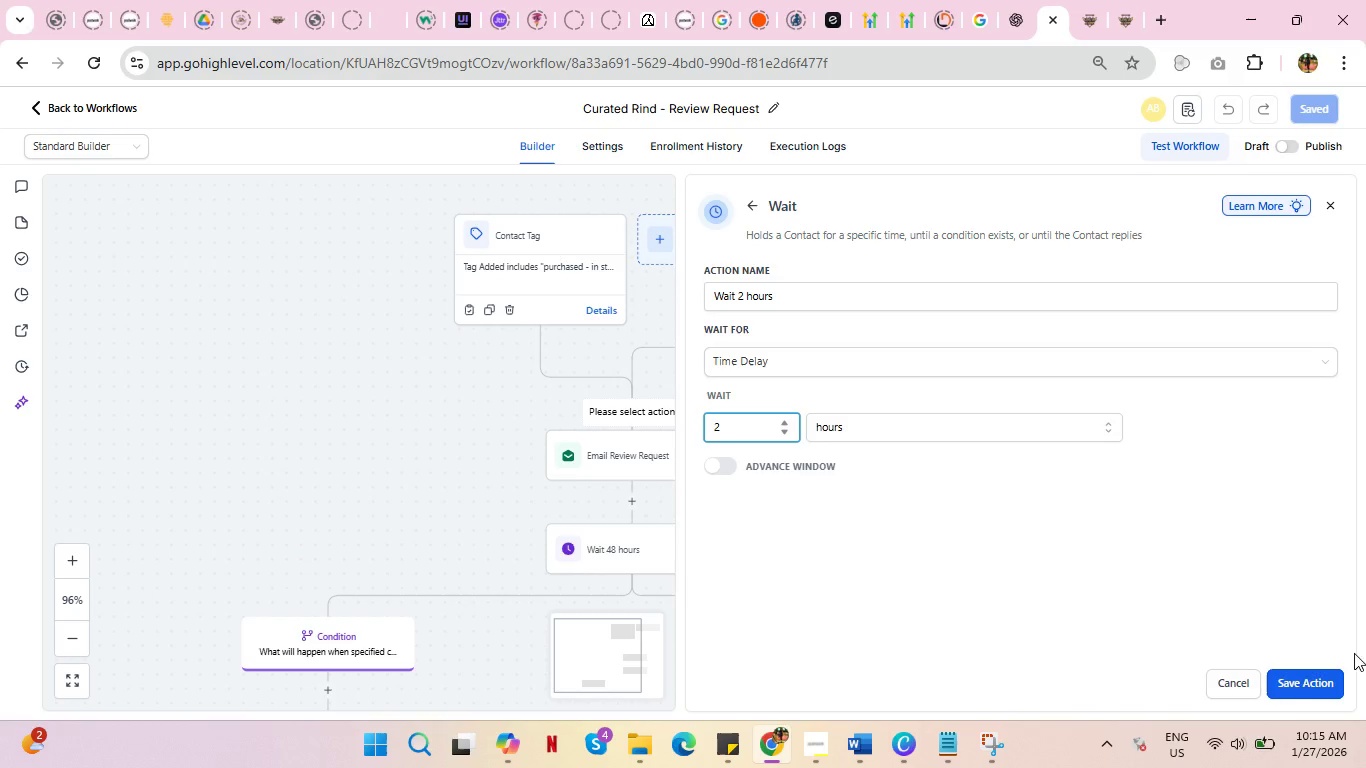 
left_click([1295, 672])
 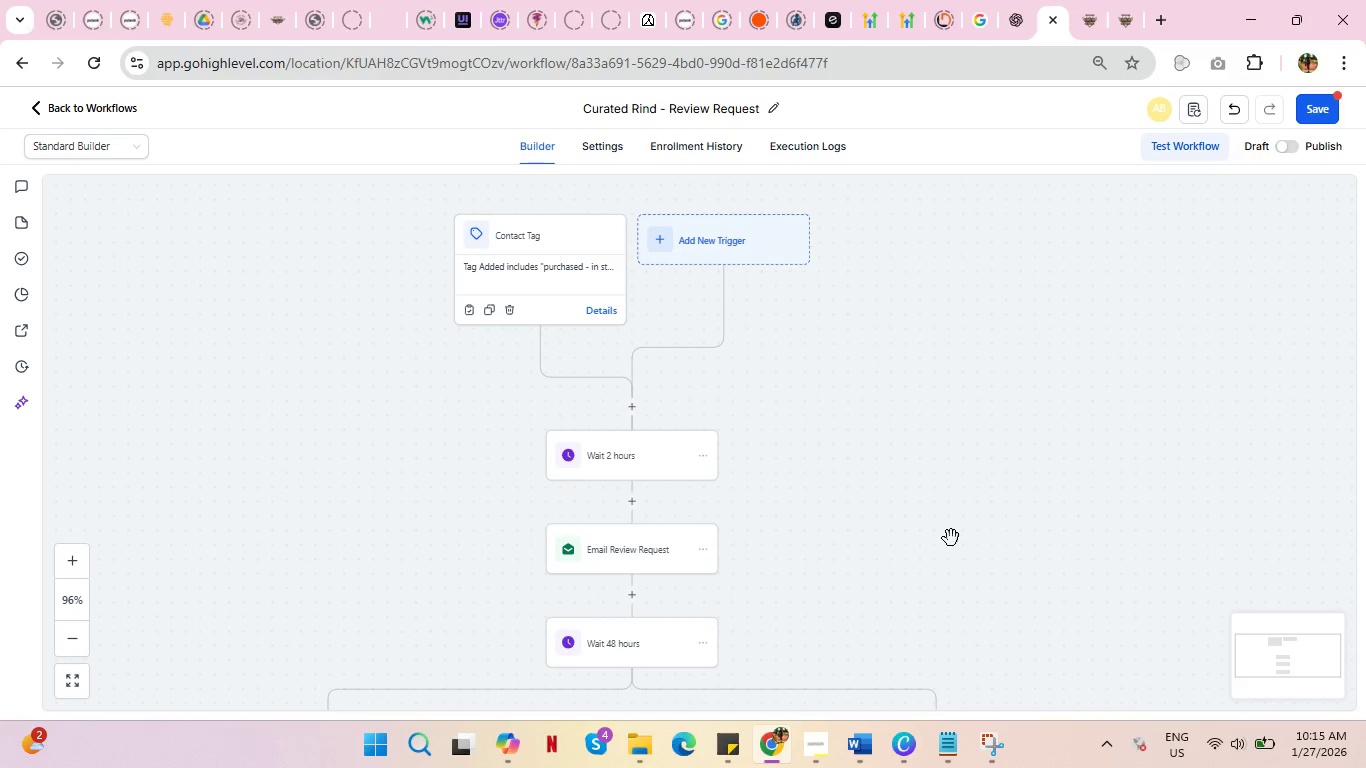 
scroll: coordinate [902, 553], scroll_direction: up, amount: 1.0
 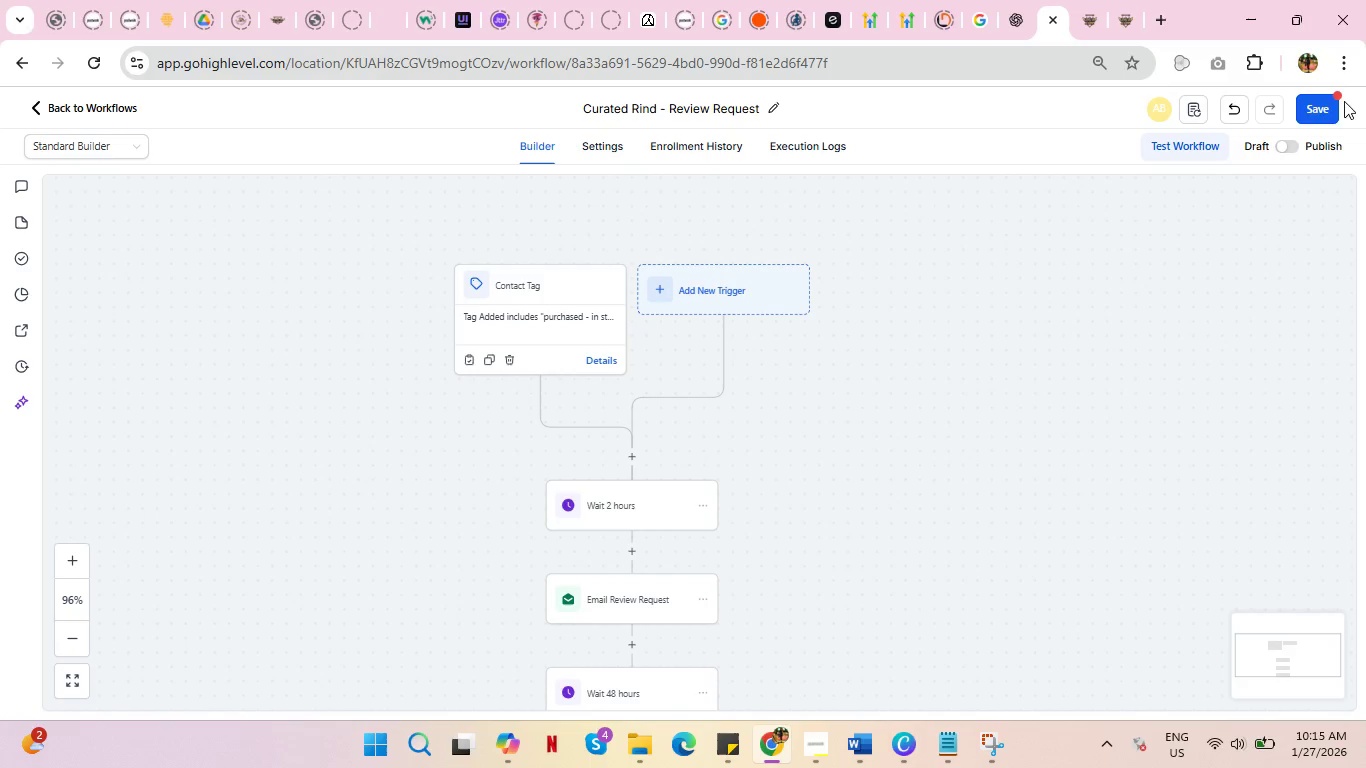 
left_click([1328, 105])
 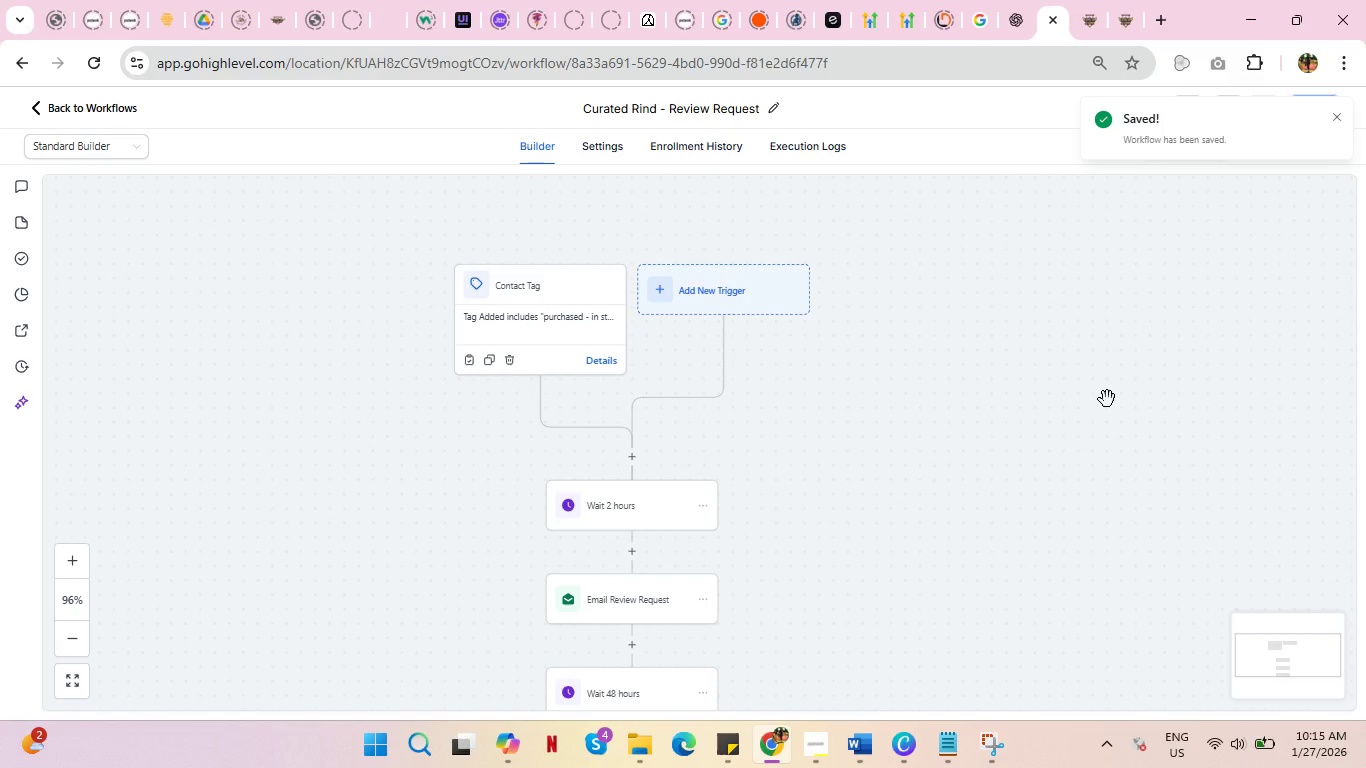 
wait(5.17)
 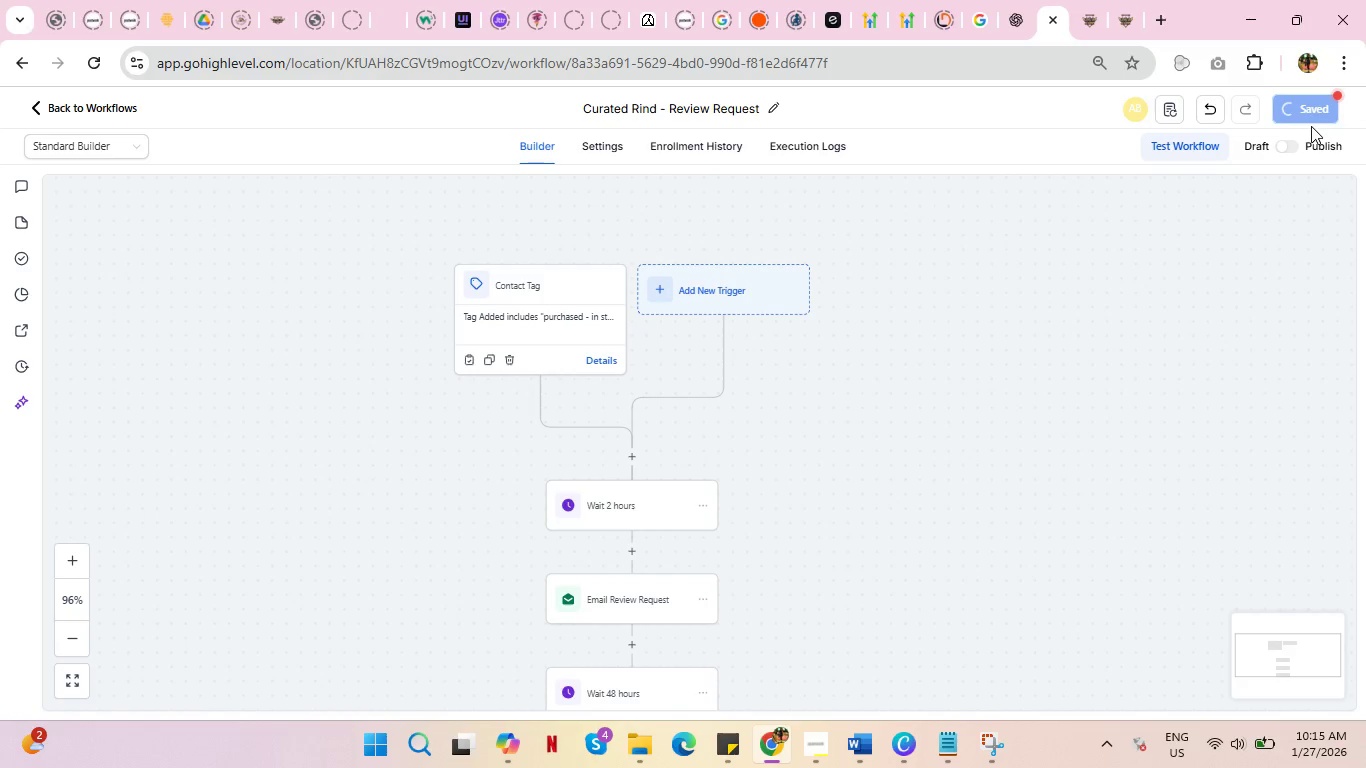 
scroll: coordinate [1315, 275], scroll_direction: up, amount: 4.0
 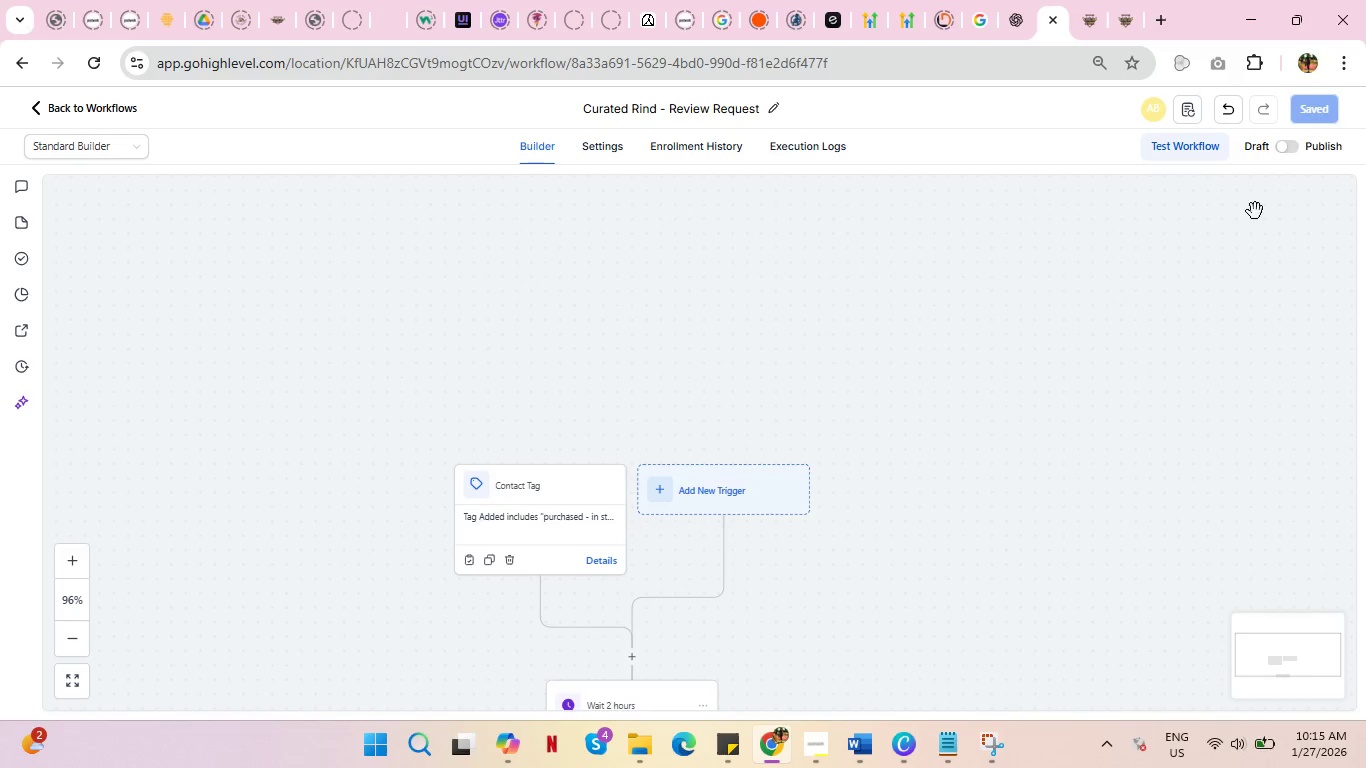 
scroll: coordinate [1203, 306], scroll_direction: down, amount: 5.0
 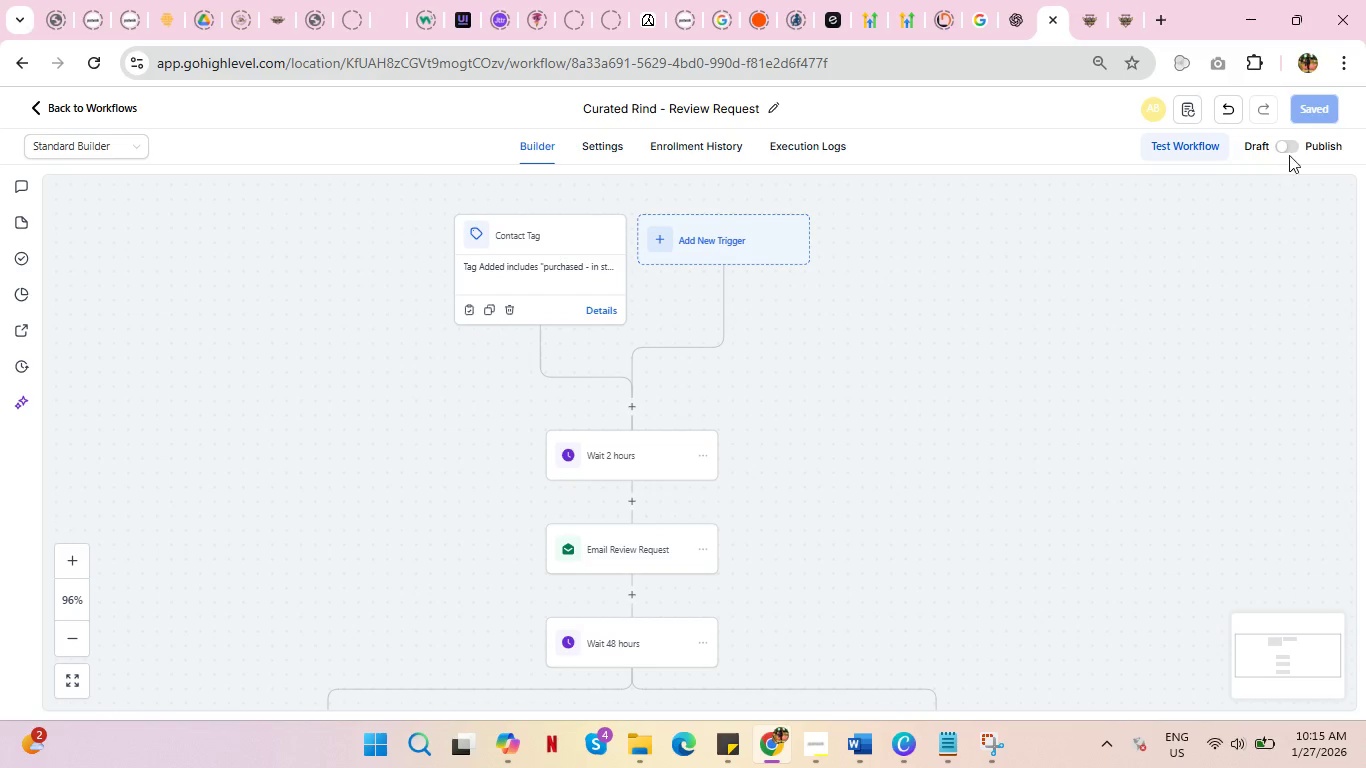 
left_click([1286, 149])
 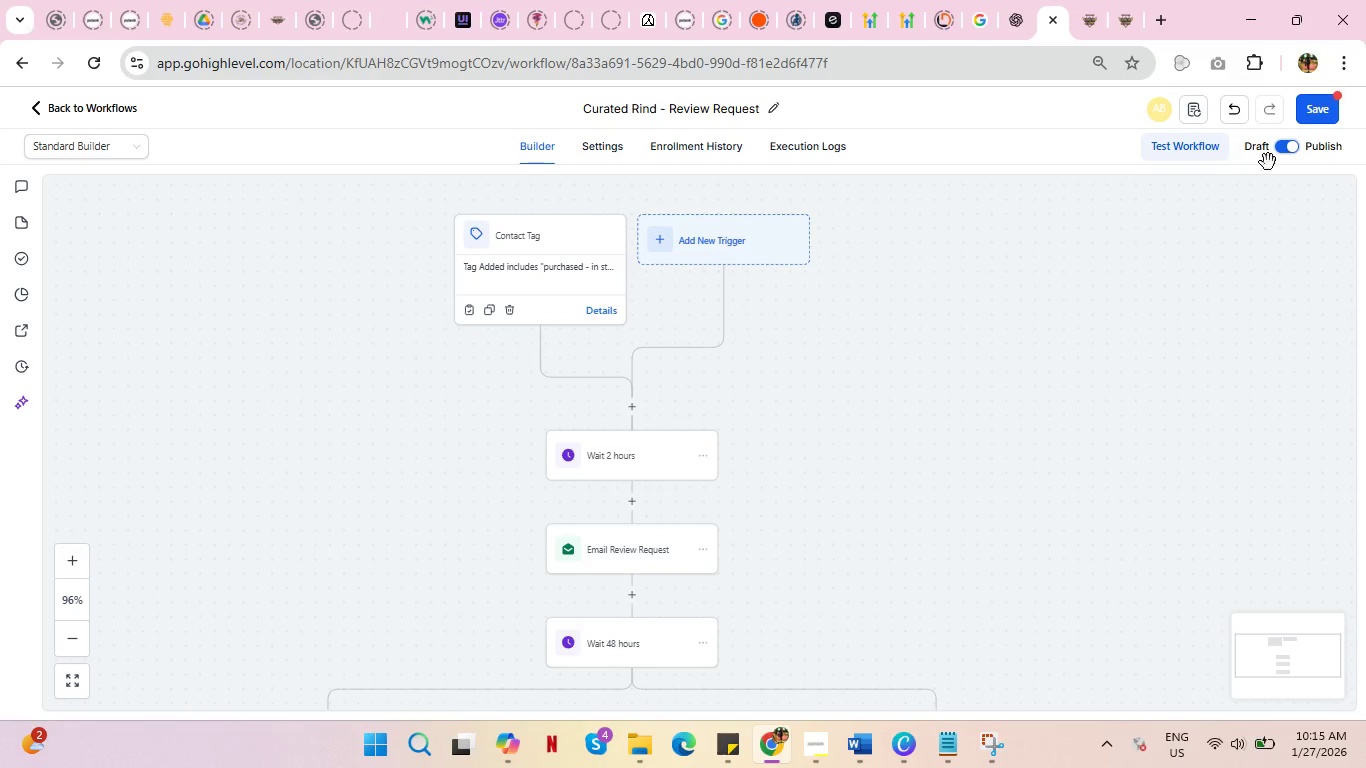 
left_click([1325, 102])
 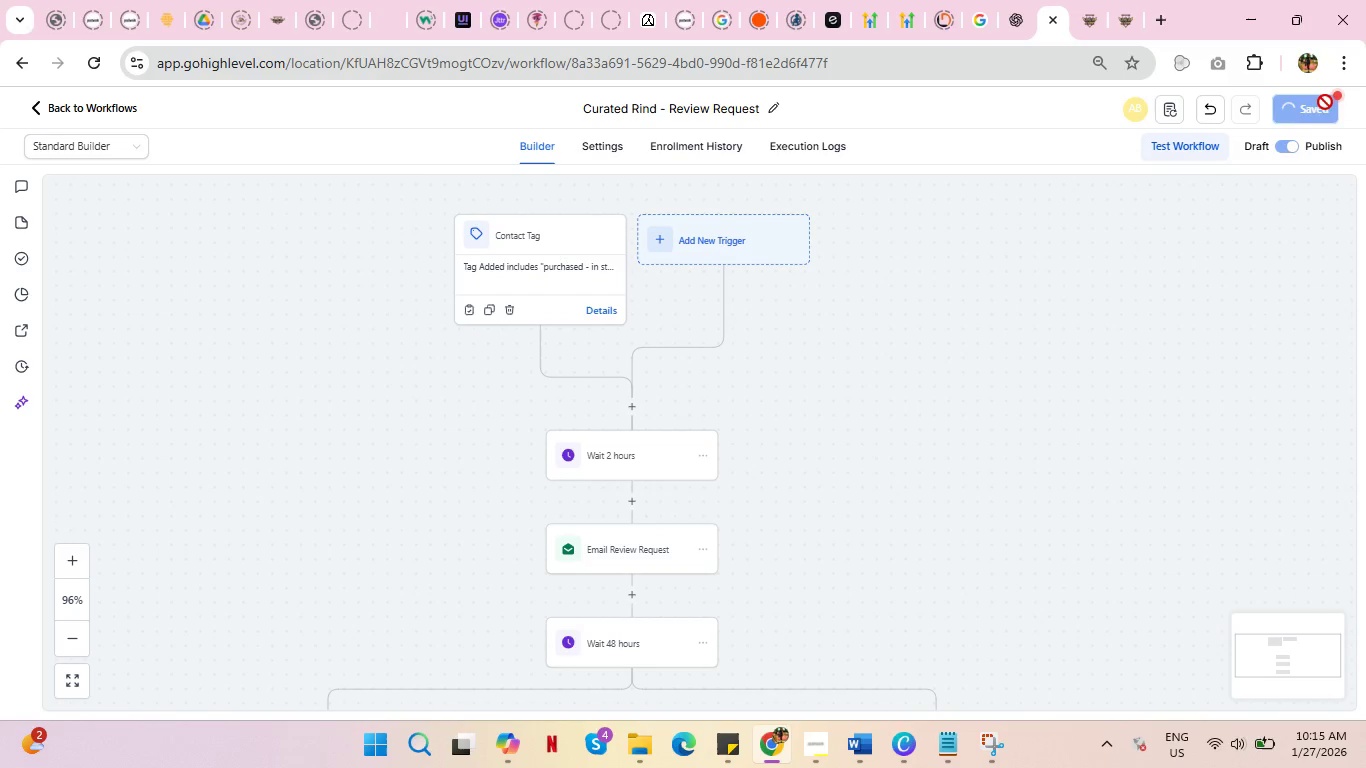 
scroll: coordinate [727, 432], scroll_direction: down, amount: 14.0
 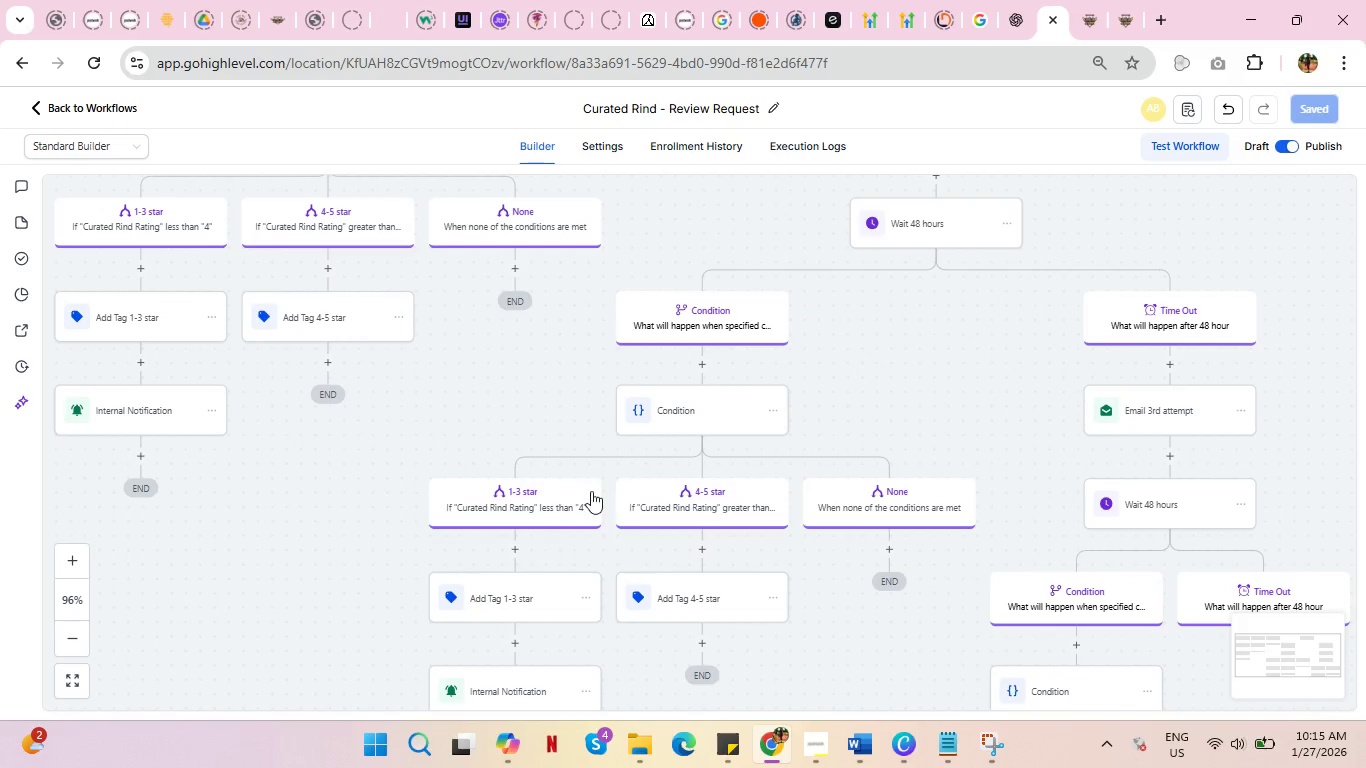 
scroll: coordinate [1212, 469], scroll_direction: down, amount: 6.0
 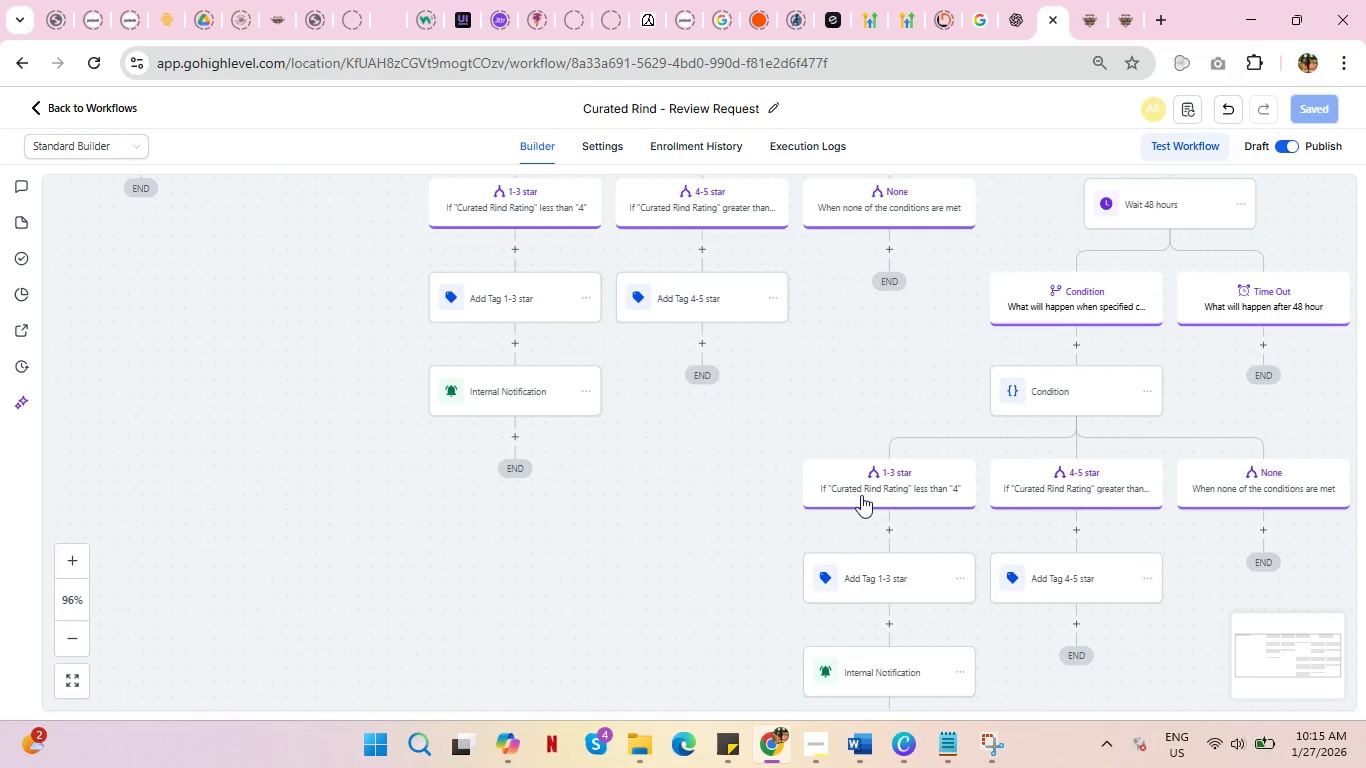 
scroll: coordinate [879, 485], scroll_direction: up, amount: 13.0
 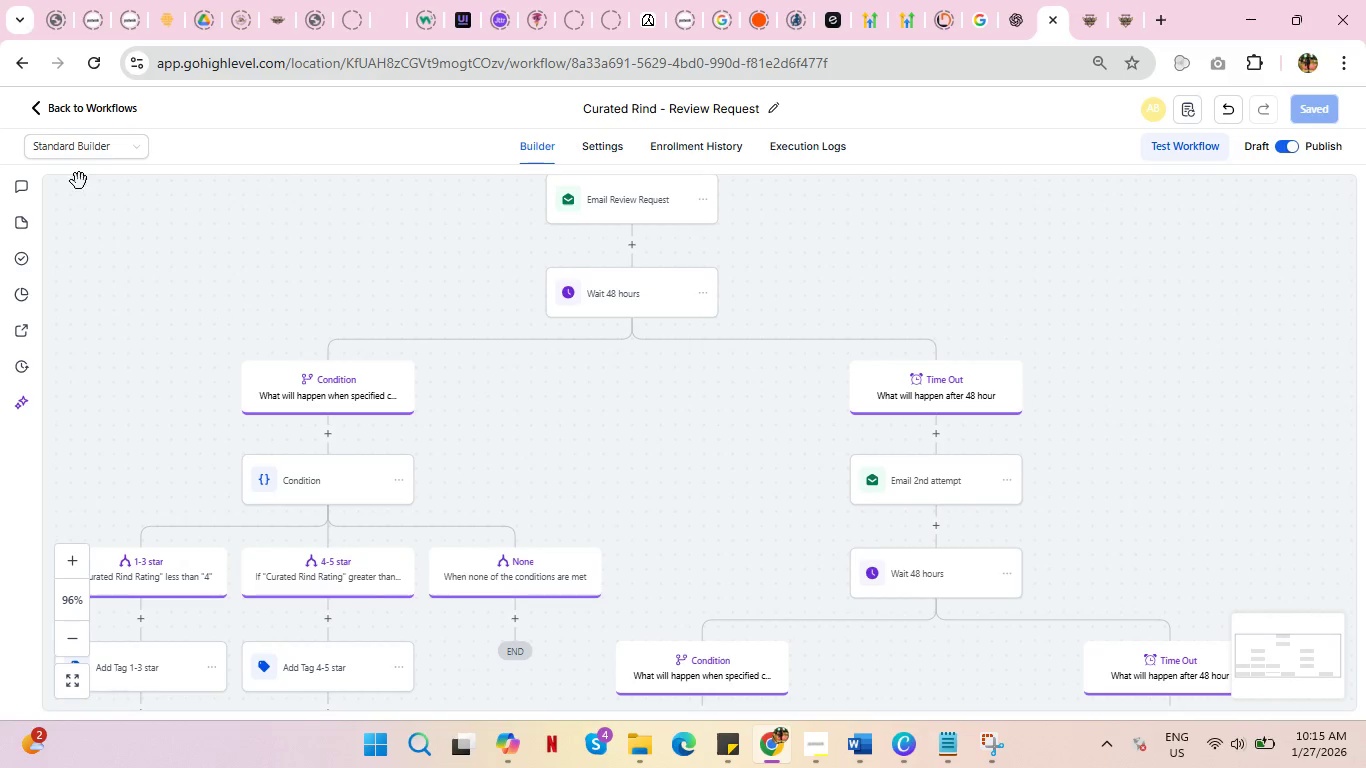 
left_click([79, 110])
 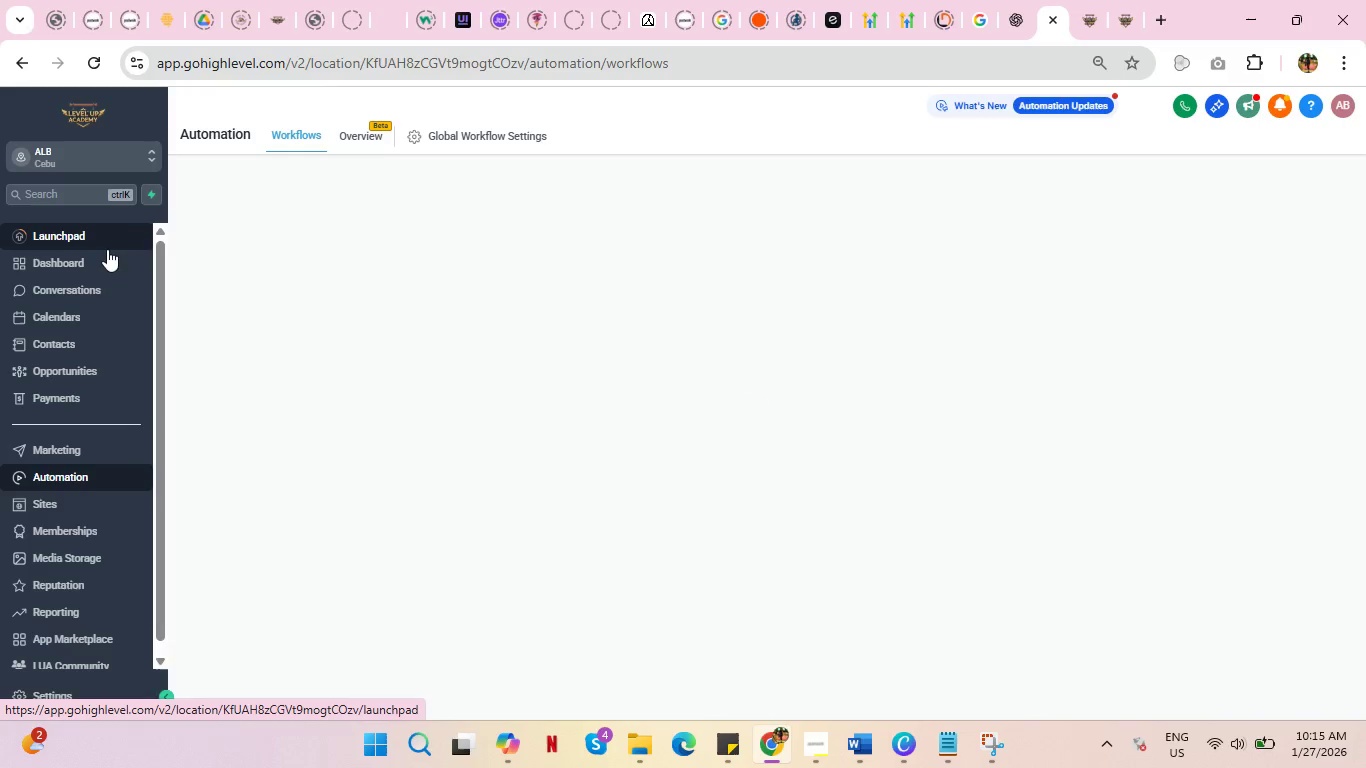 